 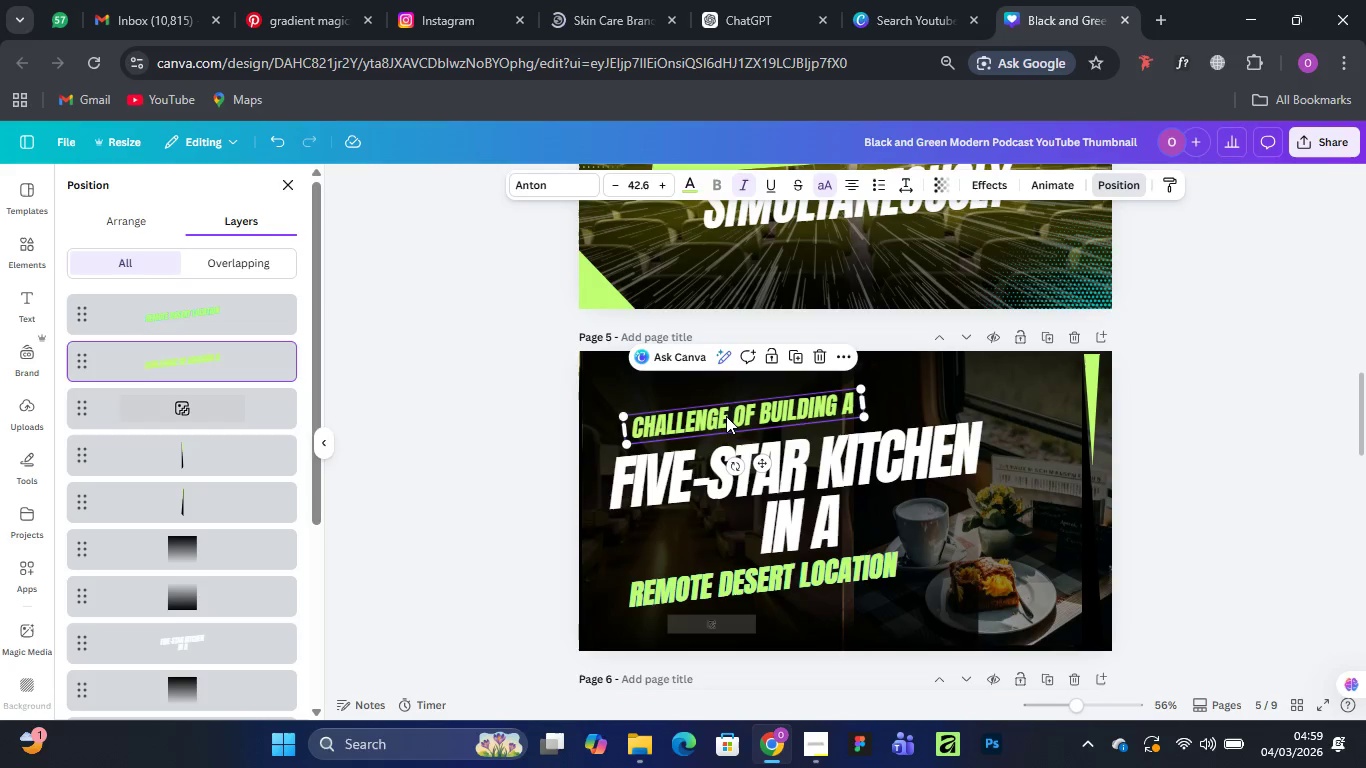 
left_click([726, 416])
 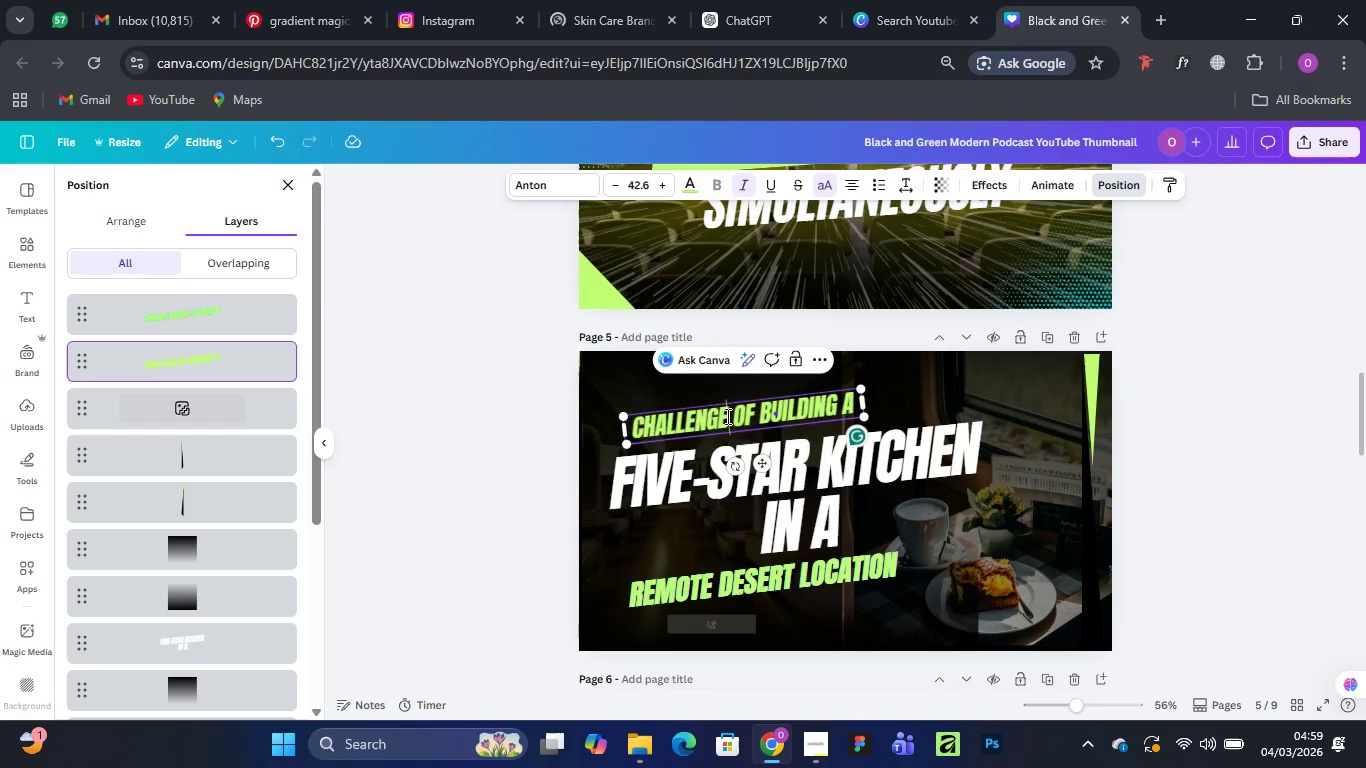 
key(Control+A)
 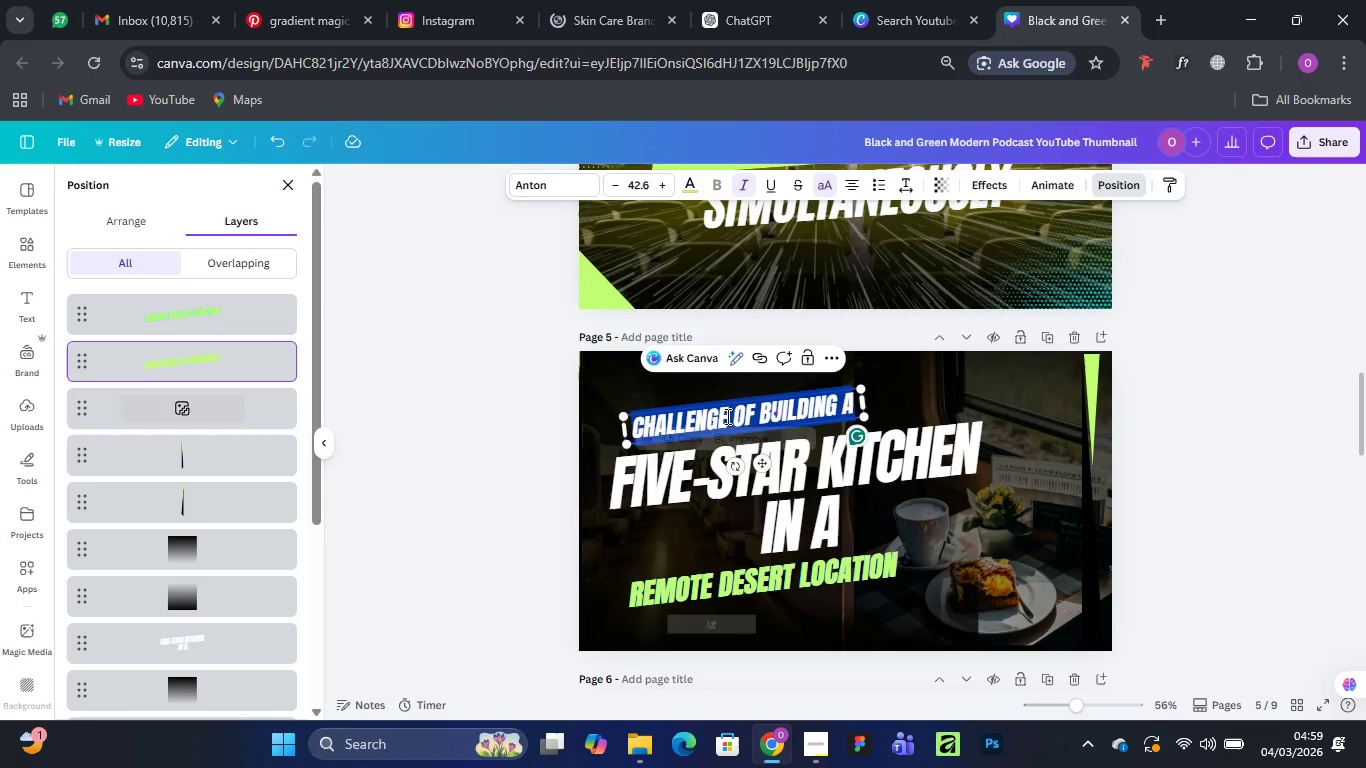 
key(Control+V)
 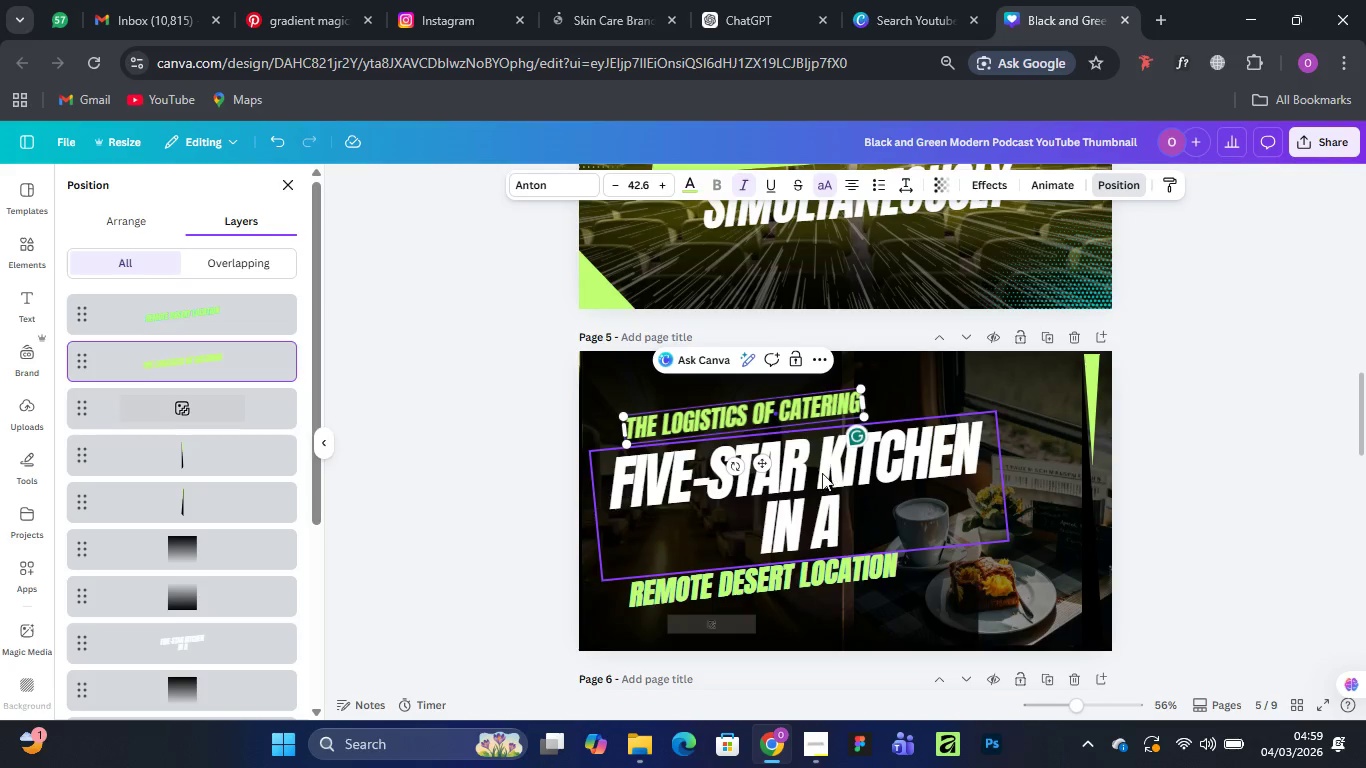 
left_click([804, 471])
 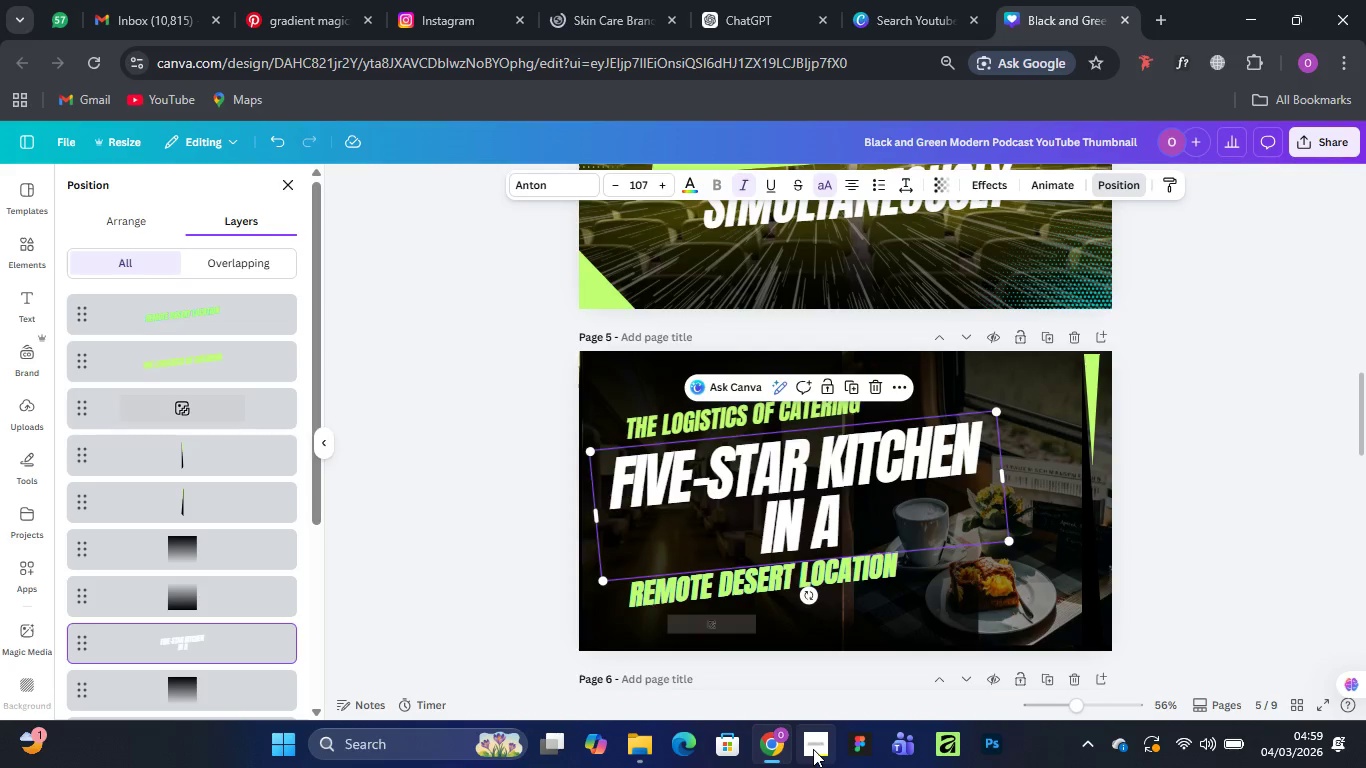 
left_click([822, 638])